 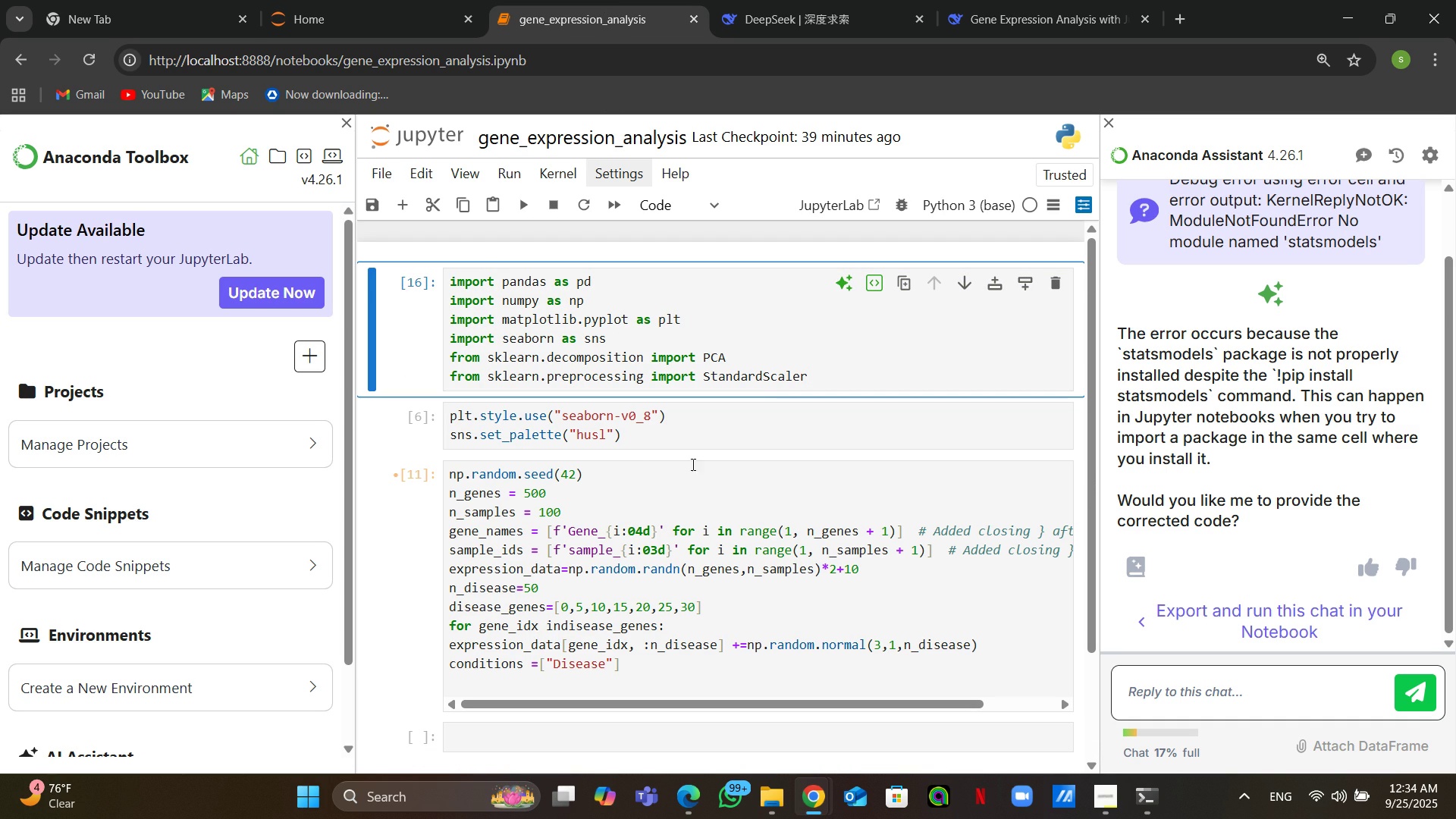 
left_click([967, 0])
 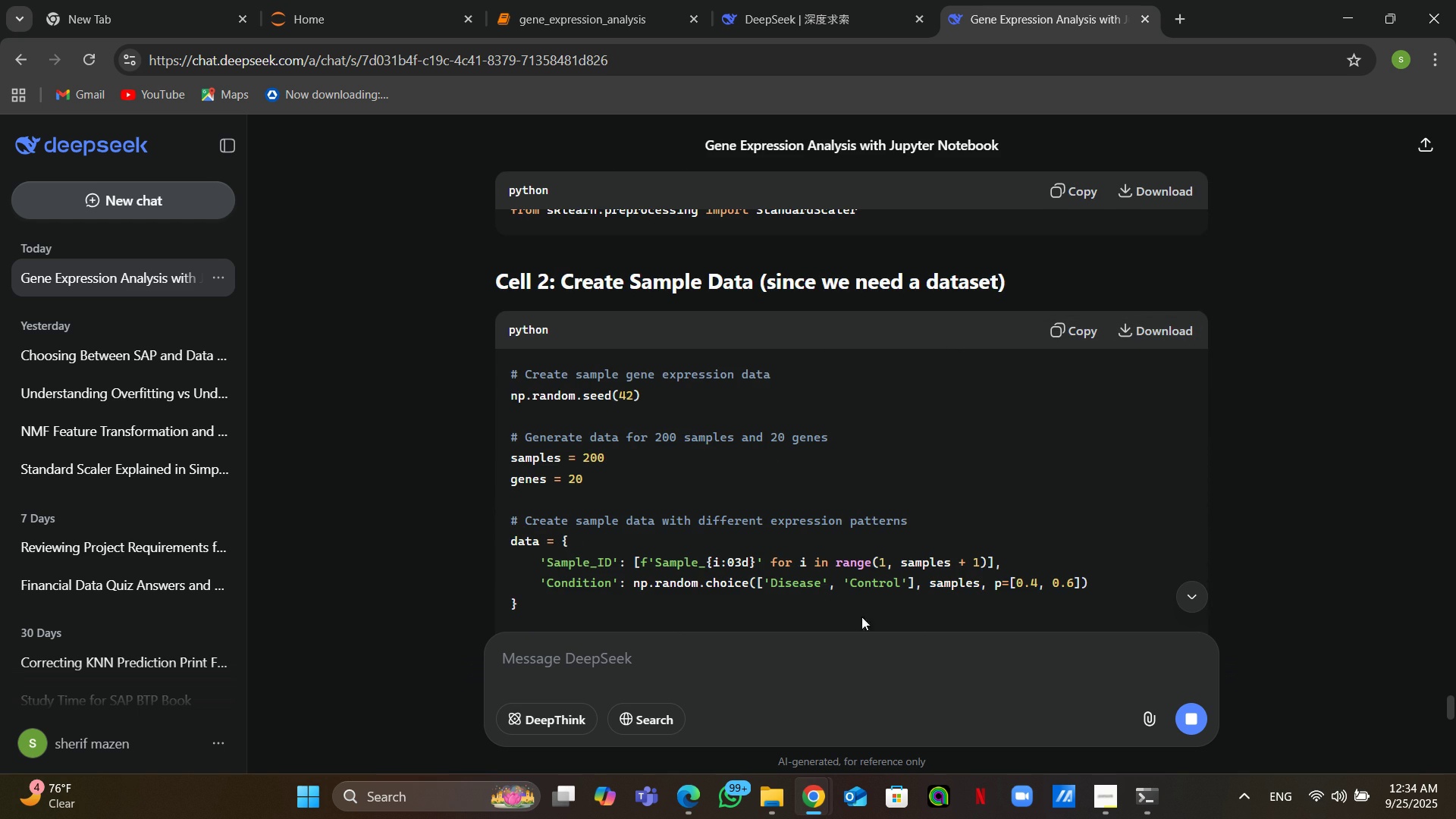 
left_click([801, 661])
 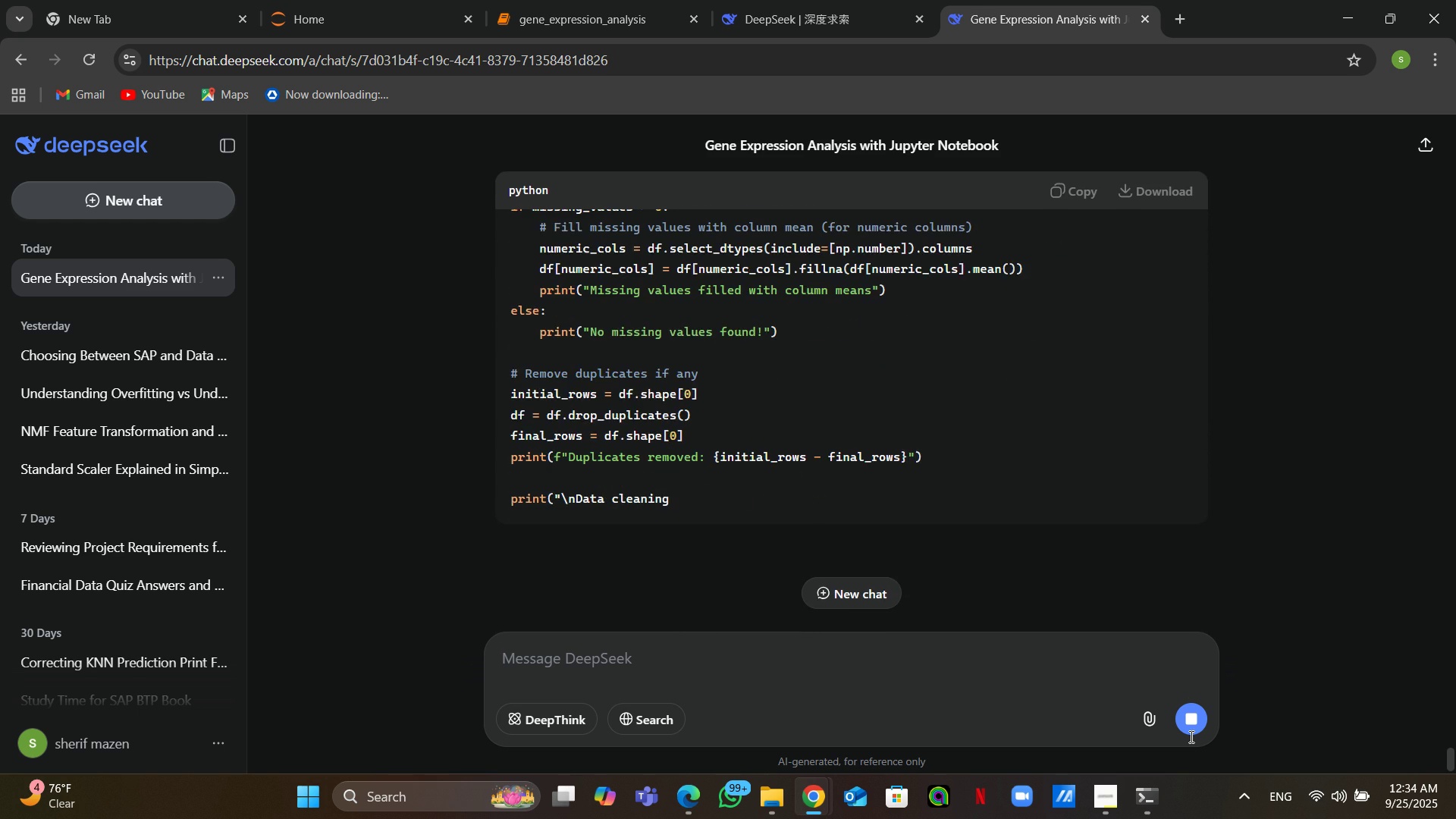 
left_click([1200, 718])
 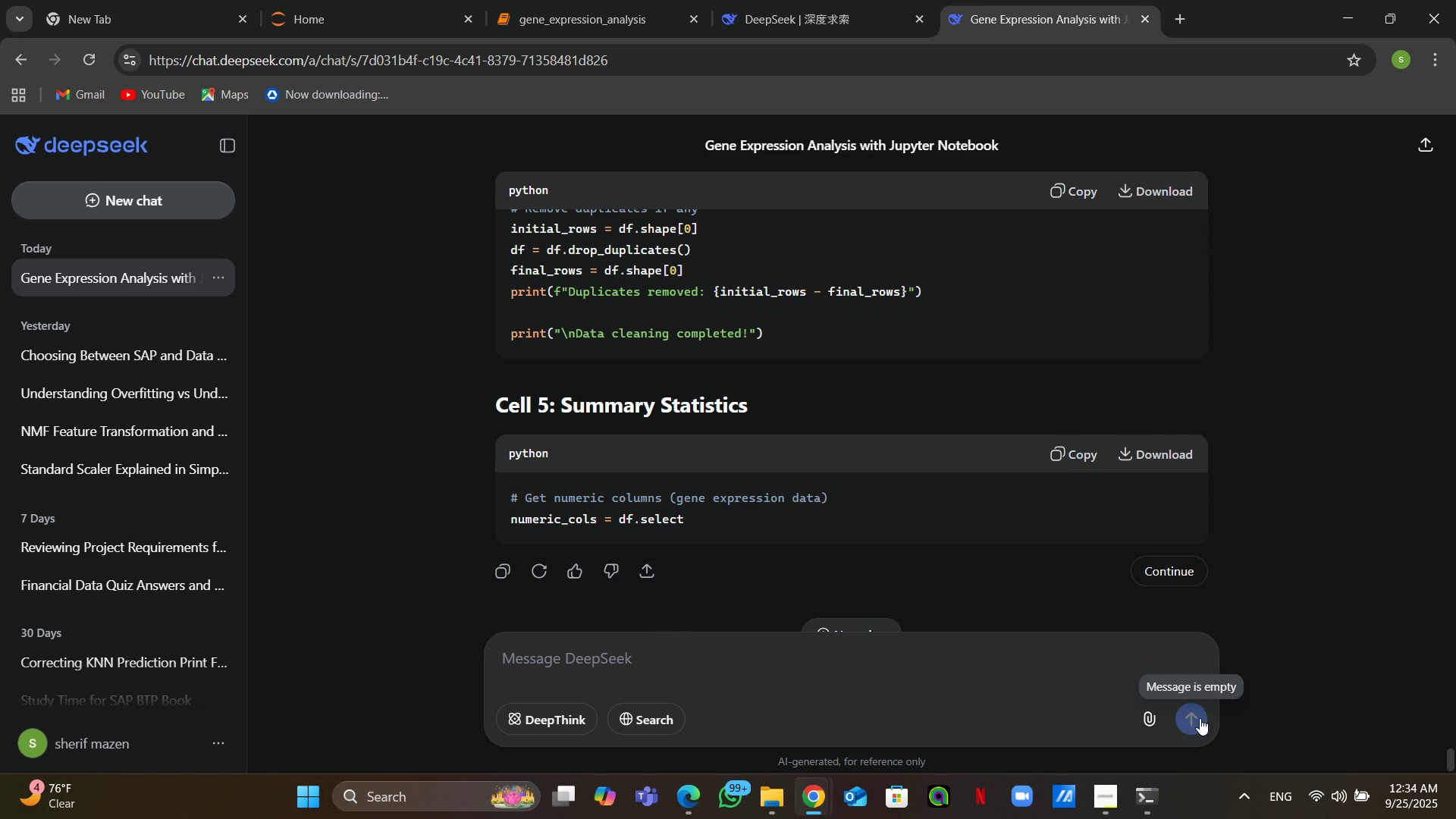 
type(again an)
key(Backspace)
type(d)
key(Backspace)
type(nd remove comments)
 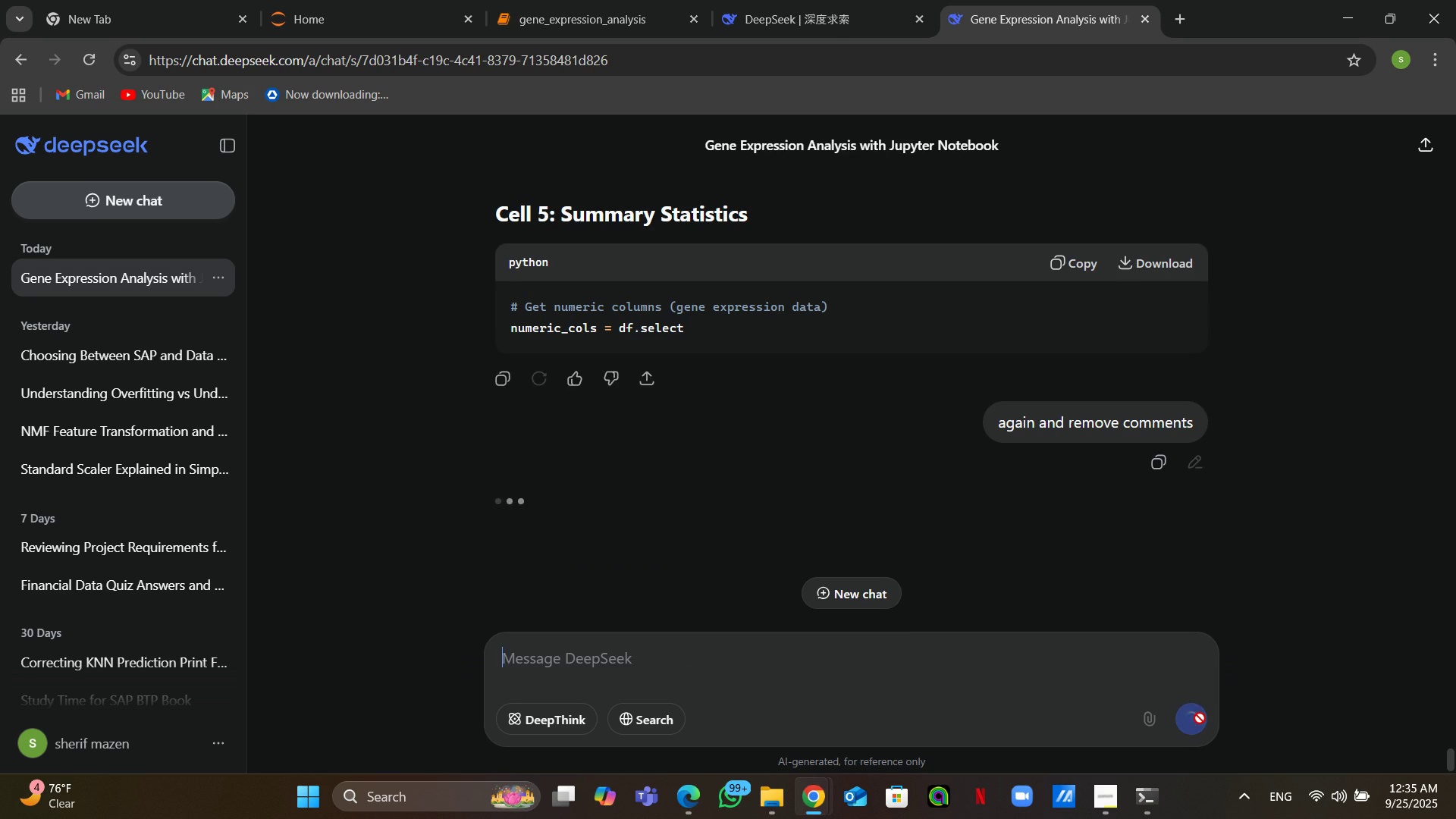 
key(Enter)
 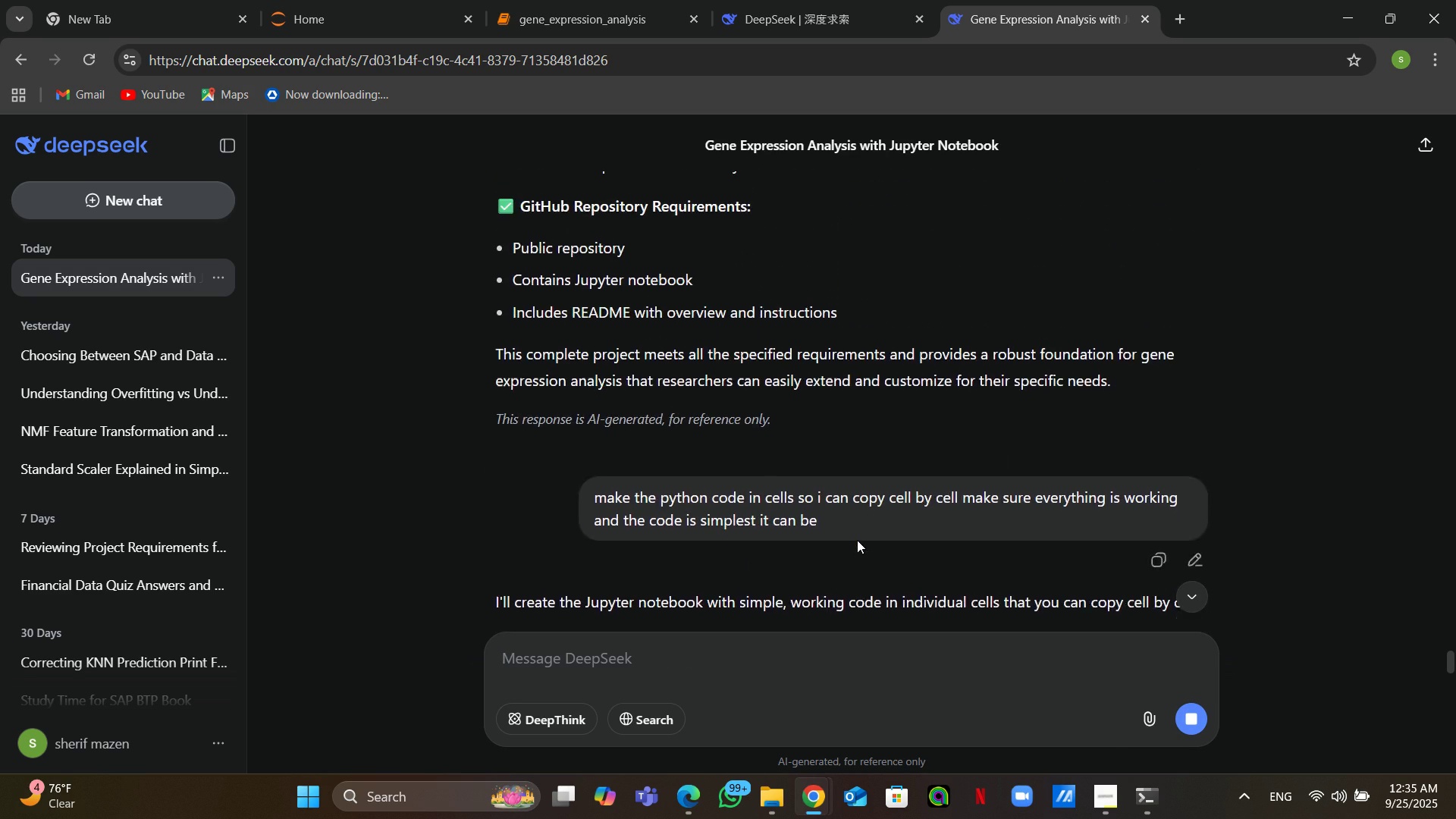 
wait(5.11)
 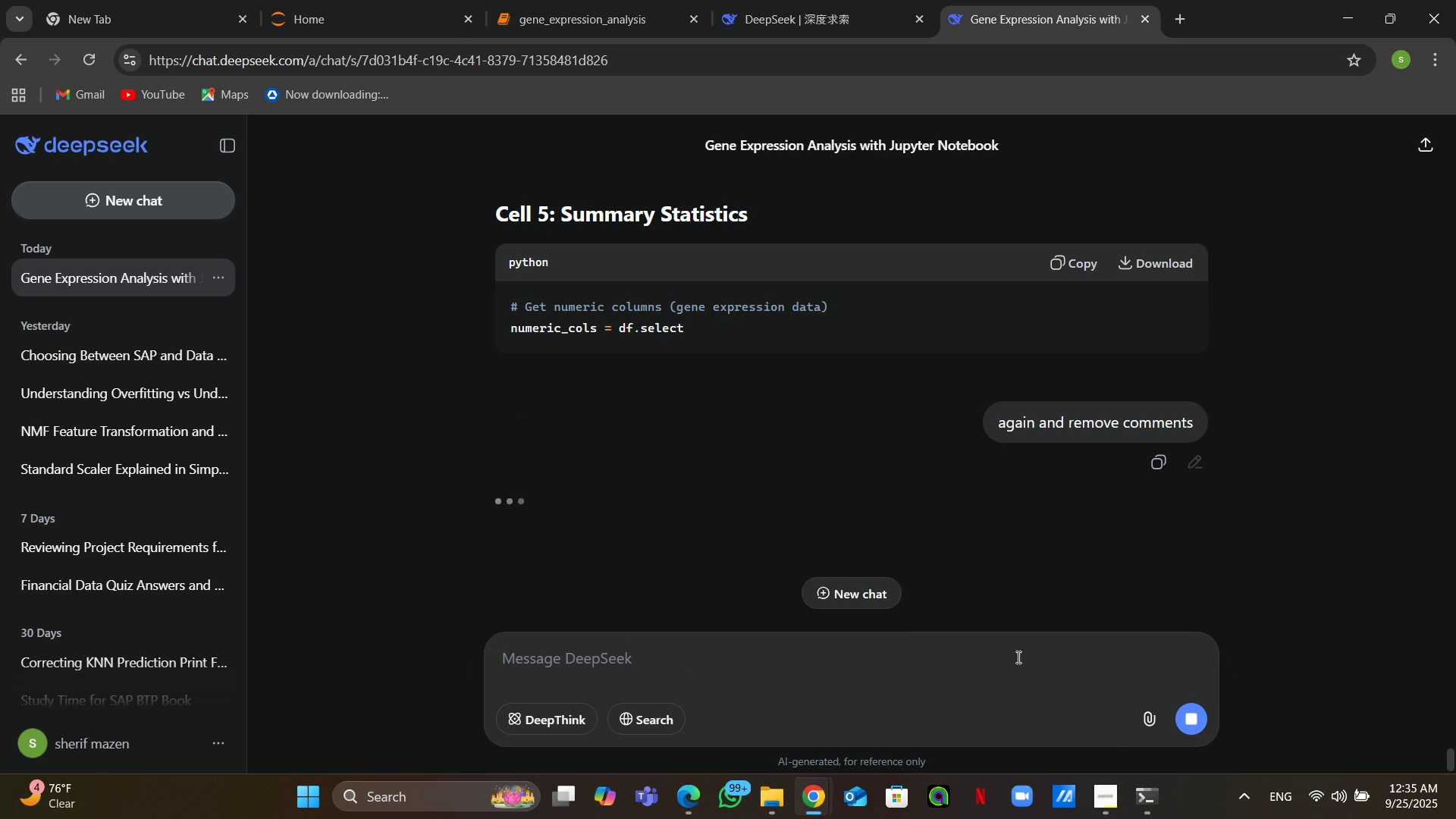 
left_click([778, 0])
 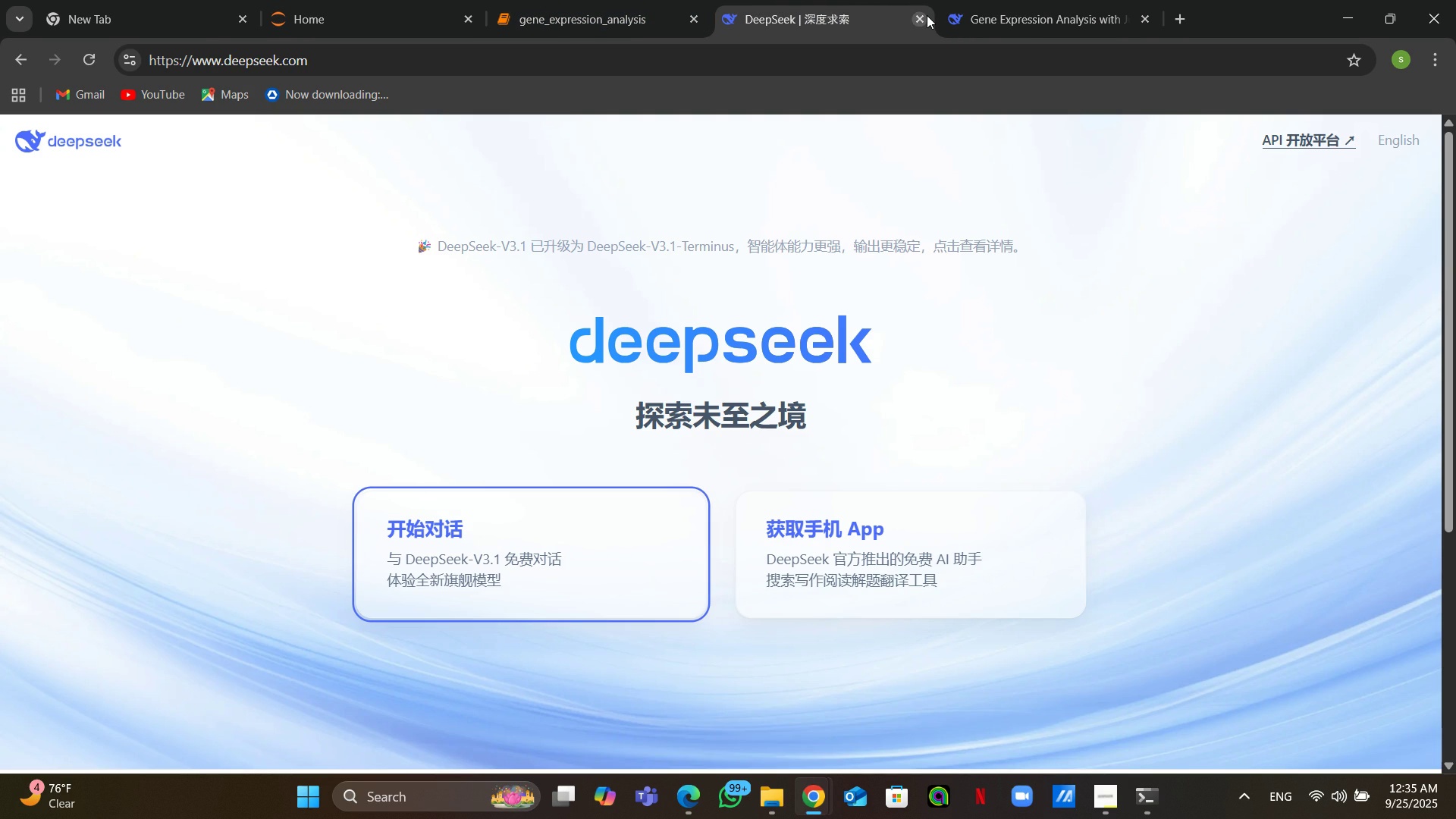 
left_click([927, 15])
 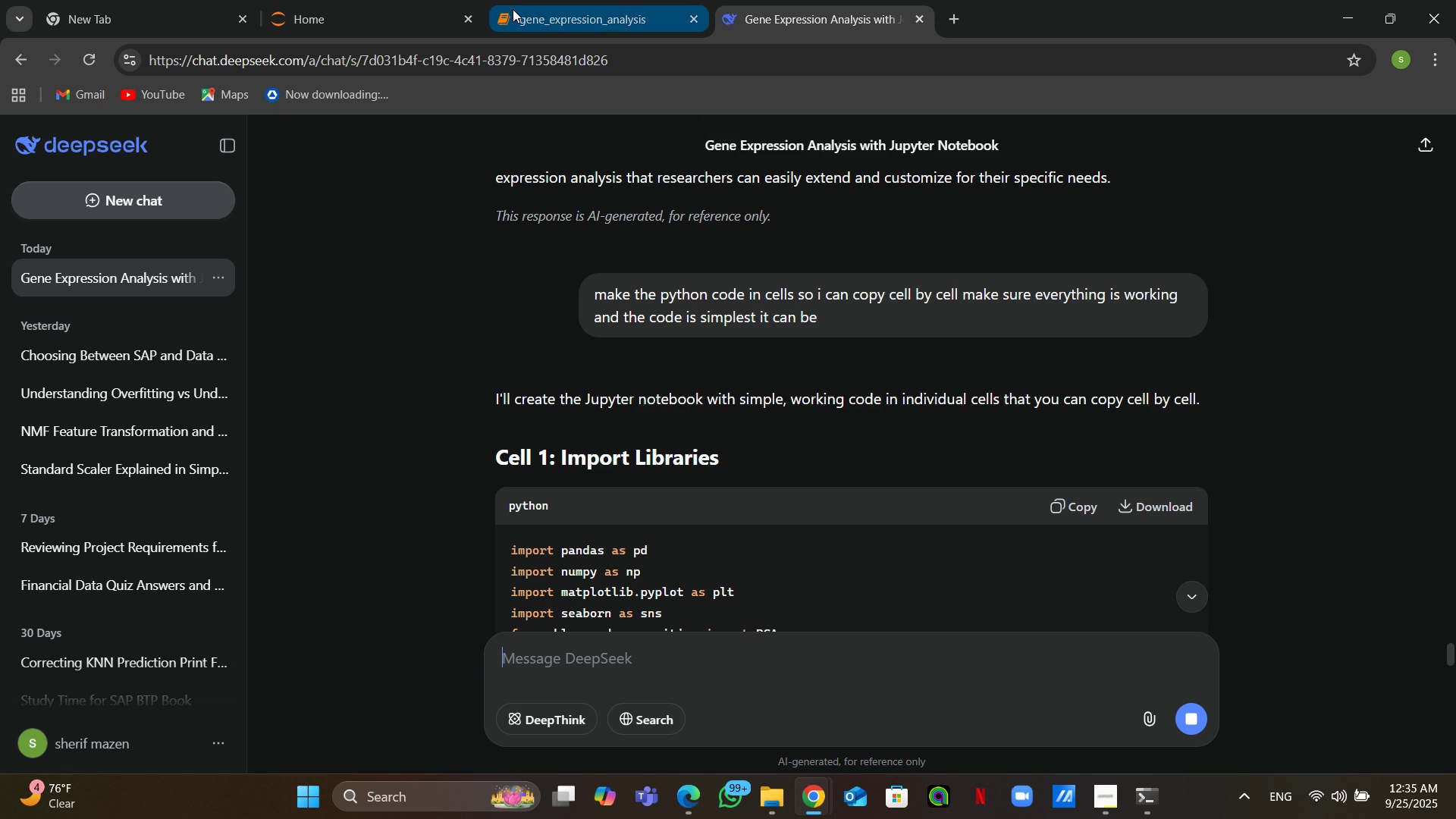 
left_click([513, 9])
 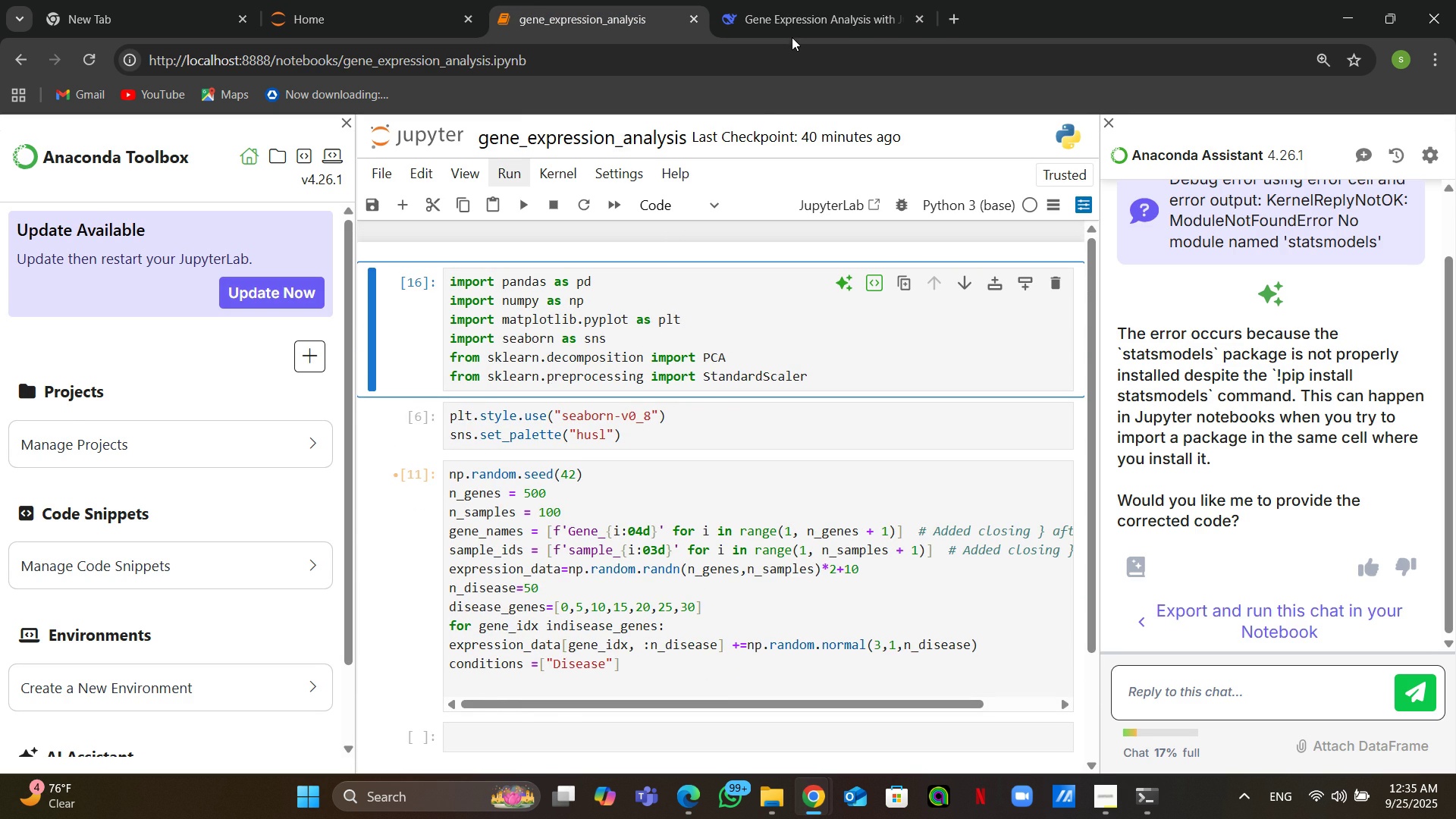 
left_click([817, 0])
 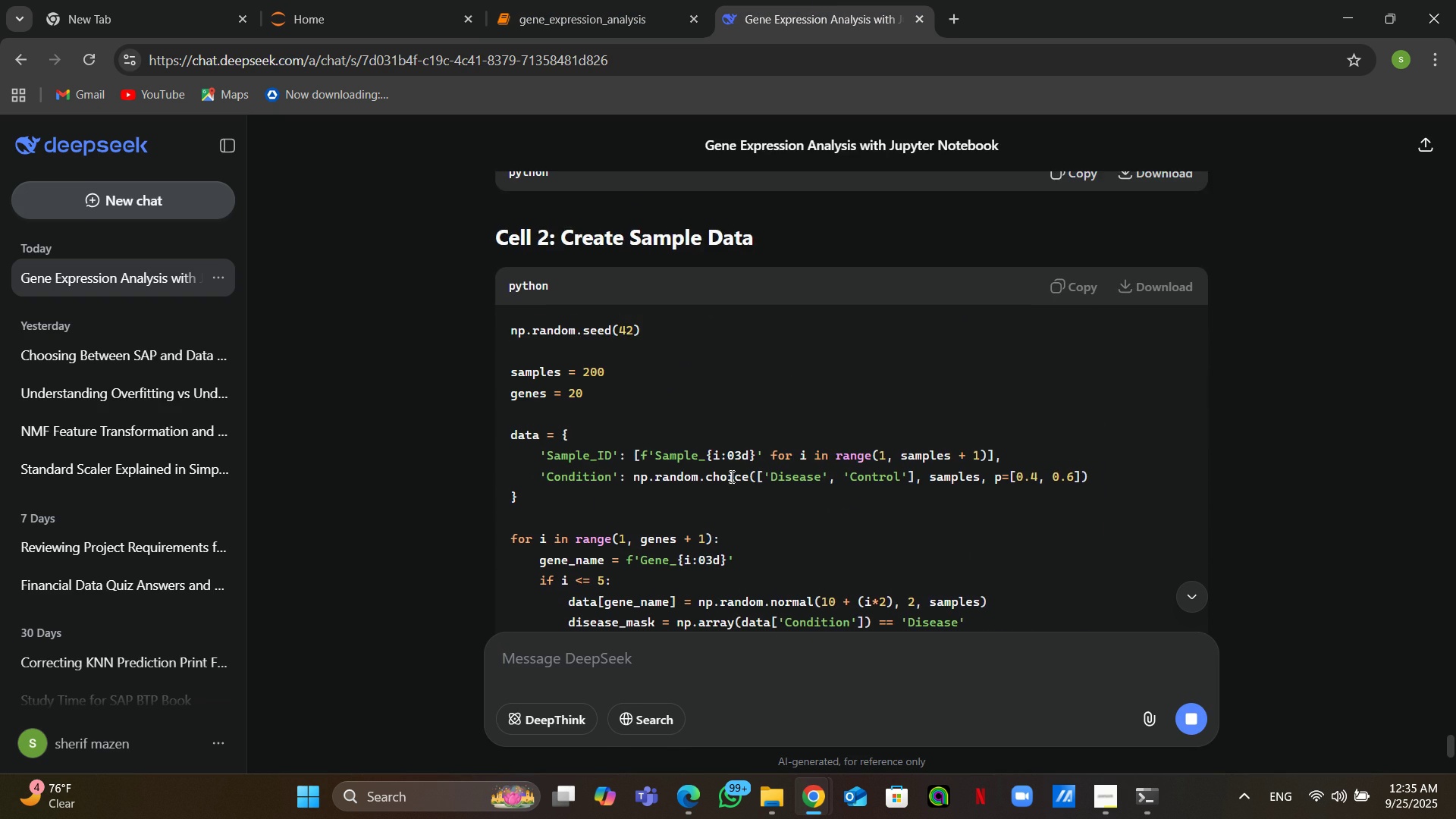 
wait(11.14)
 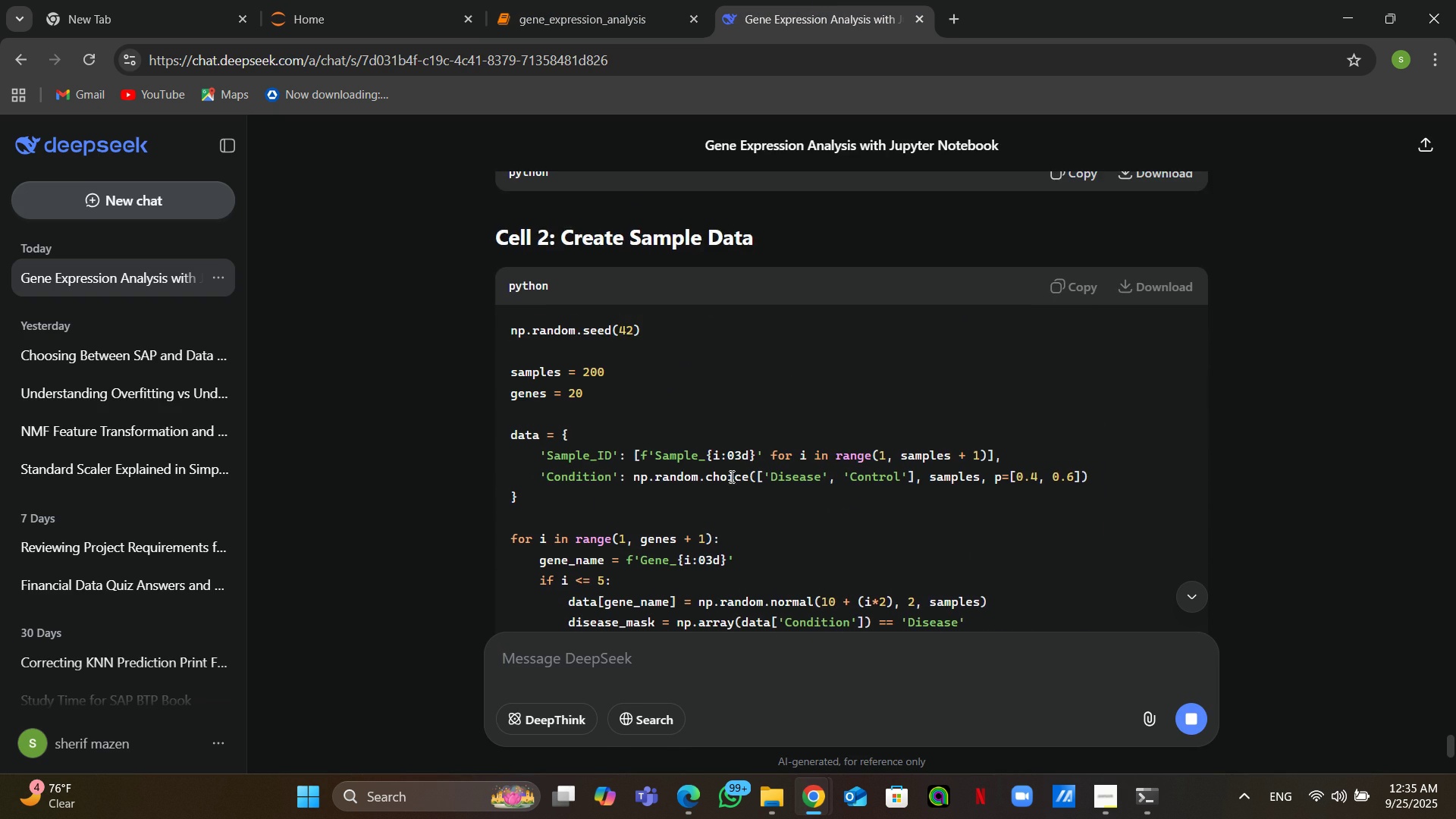 
left_click([1047, 221])
 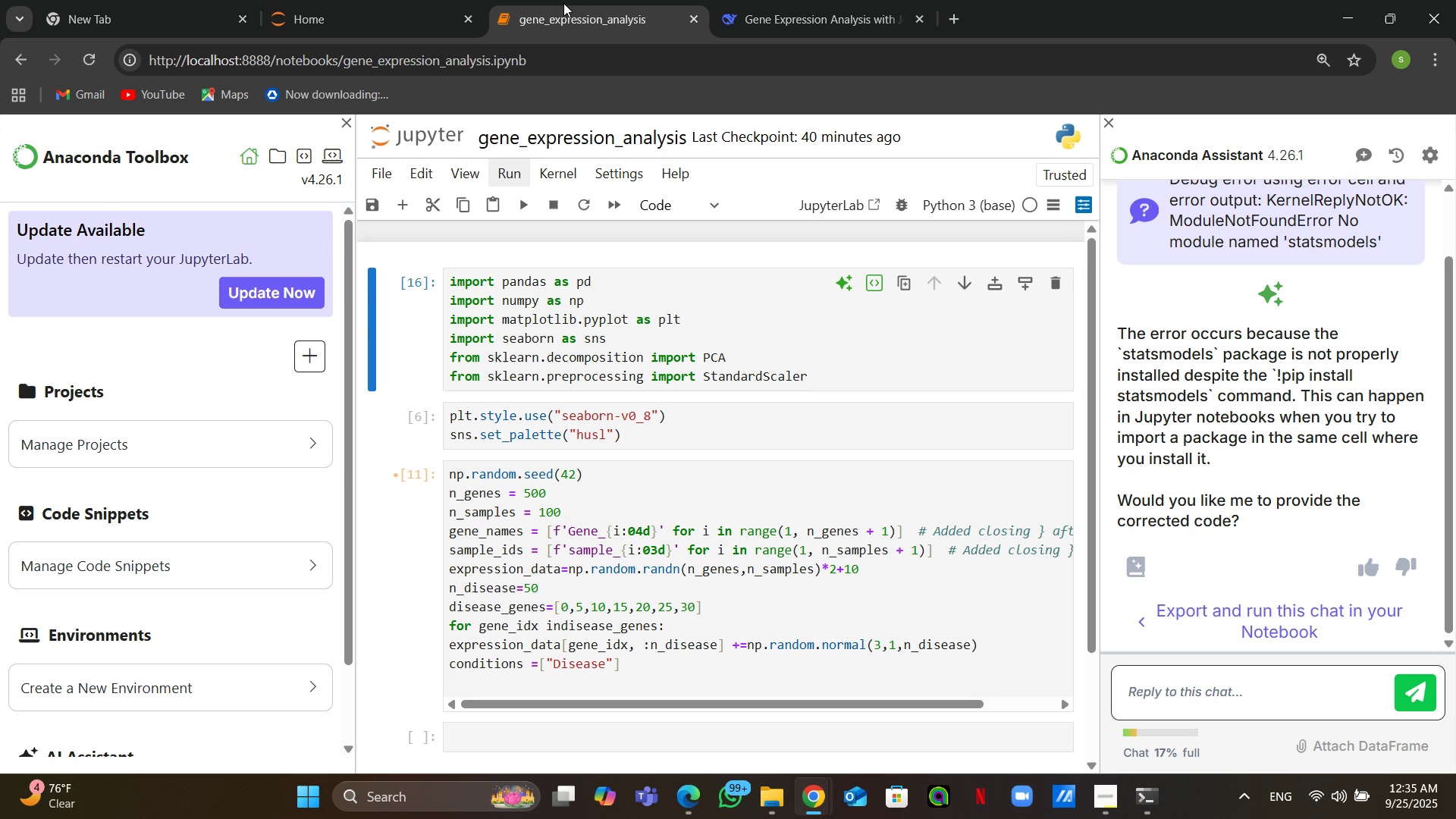 
left_click([563, 3])